 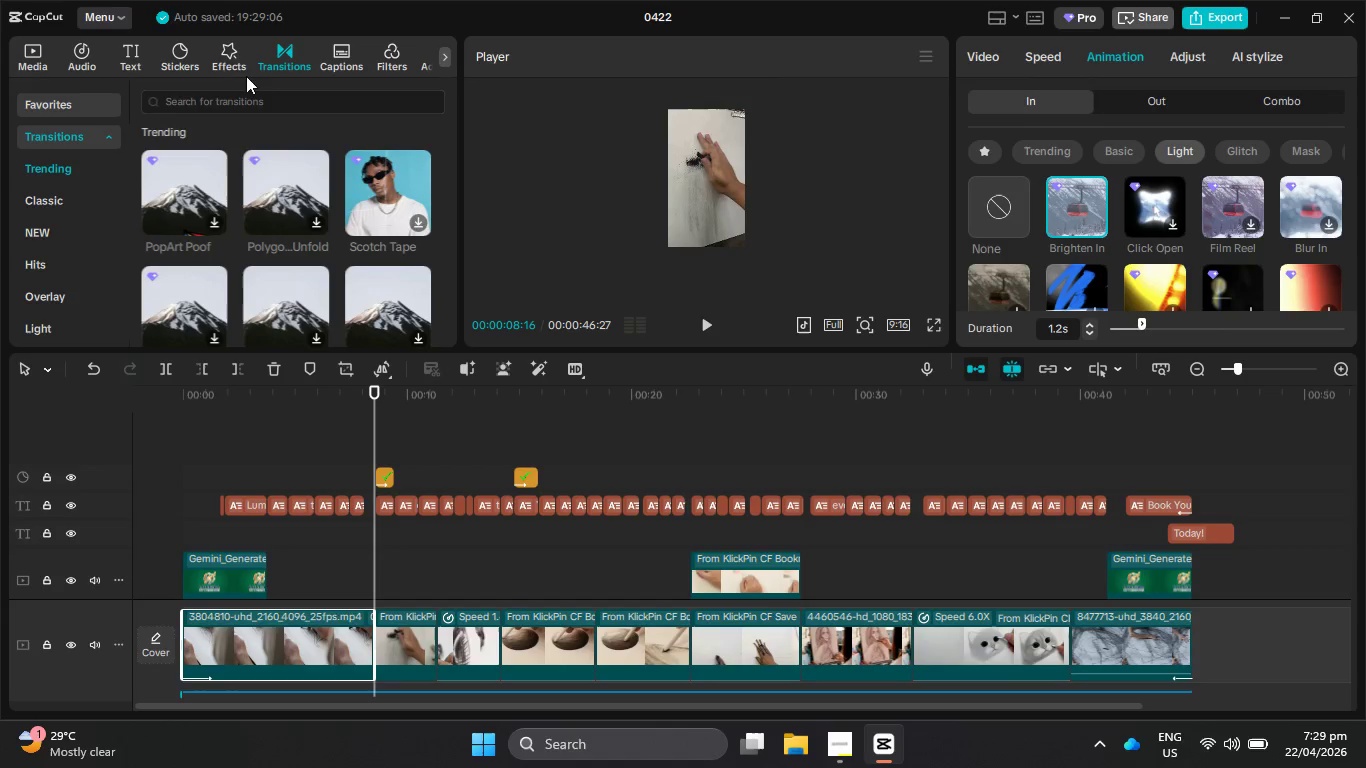 
left_click([399, 52])
 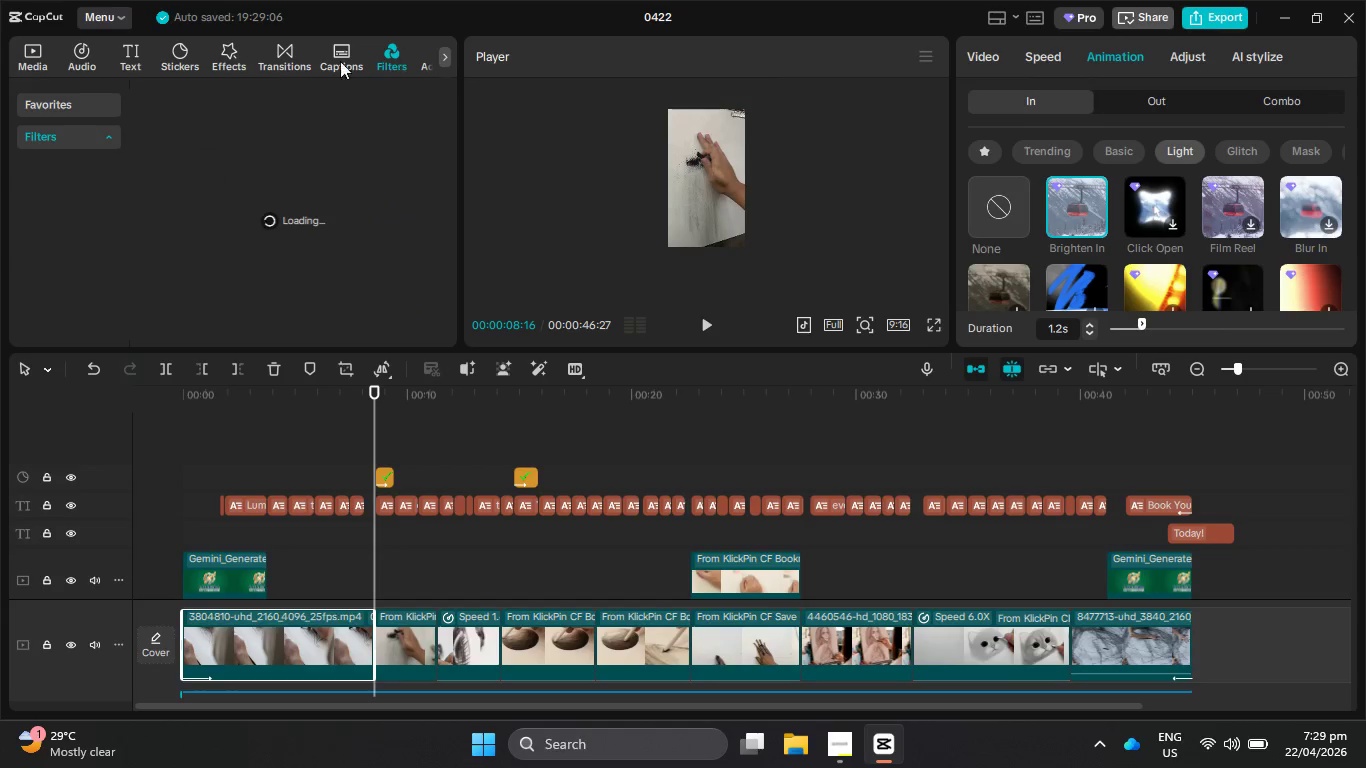 
left_click([278, 57])
 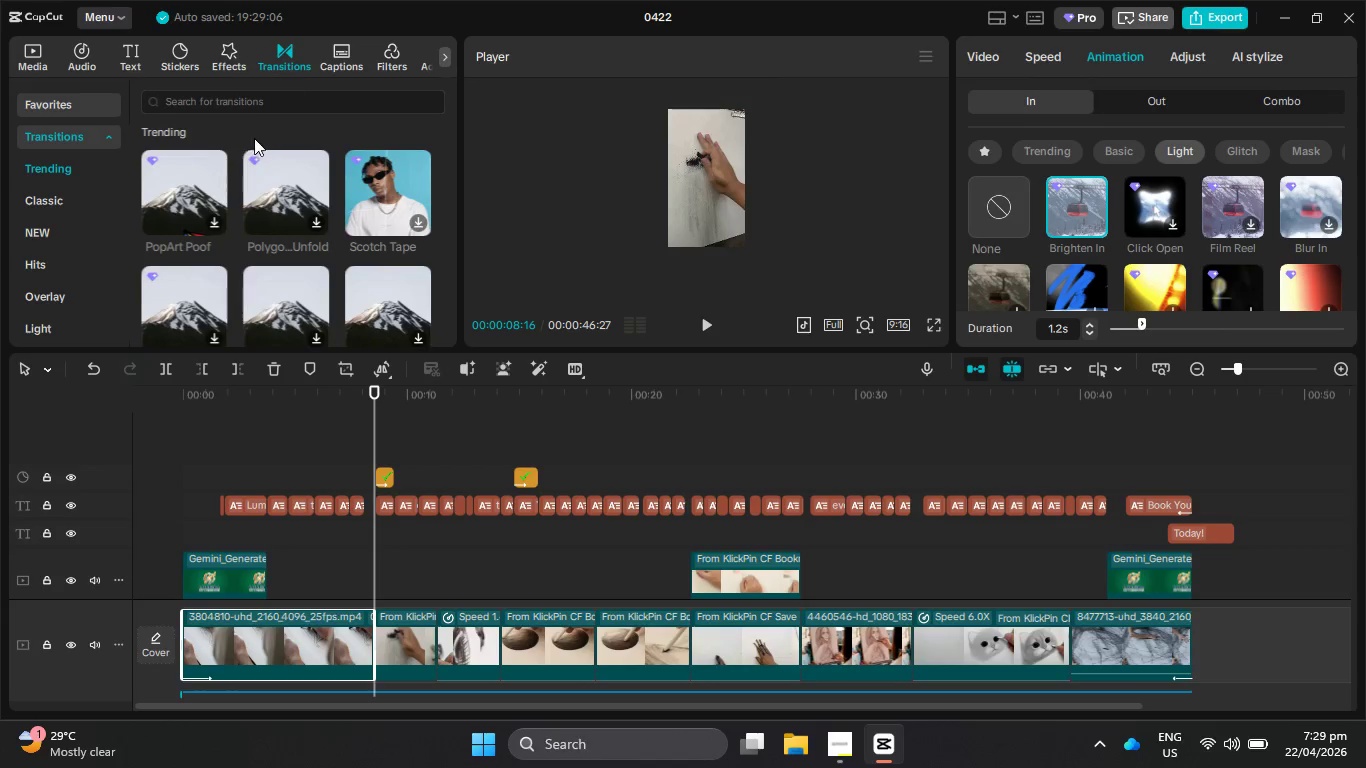 
left_click([234, 101])
 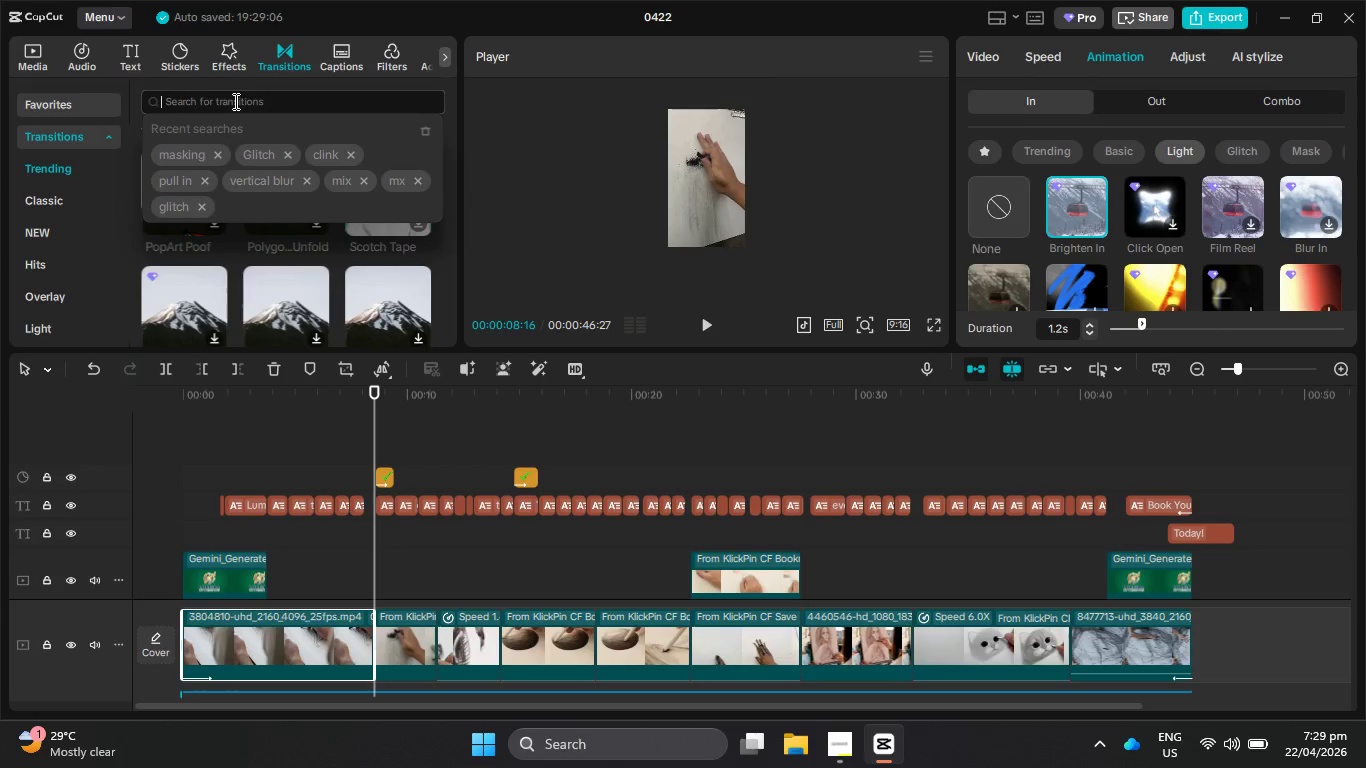 
type(pull in)
 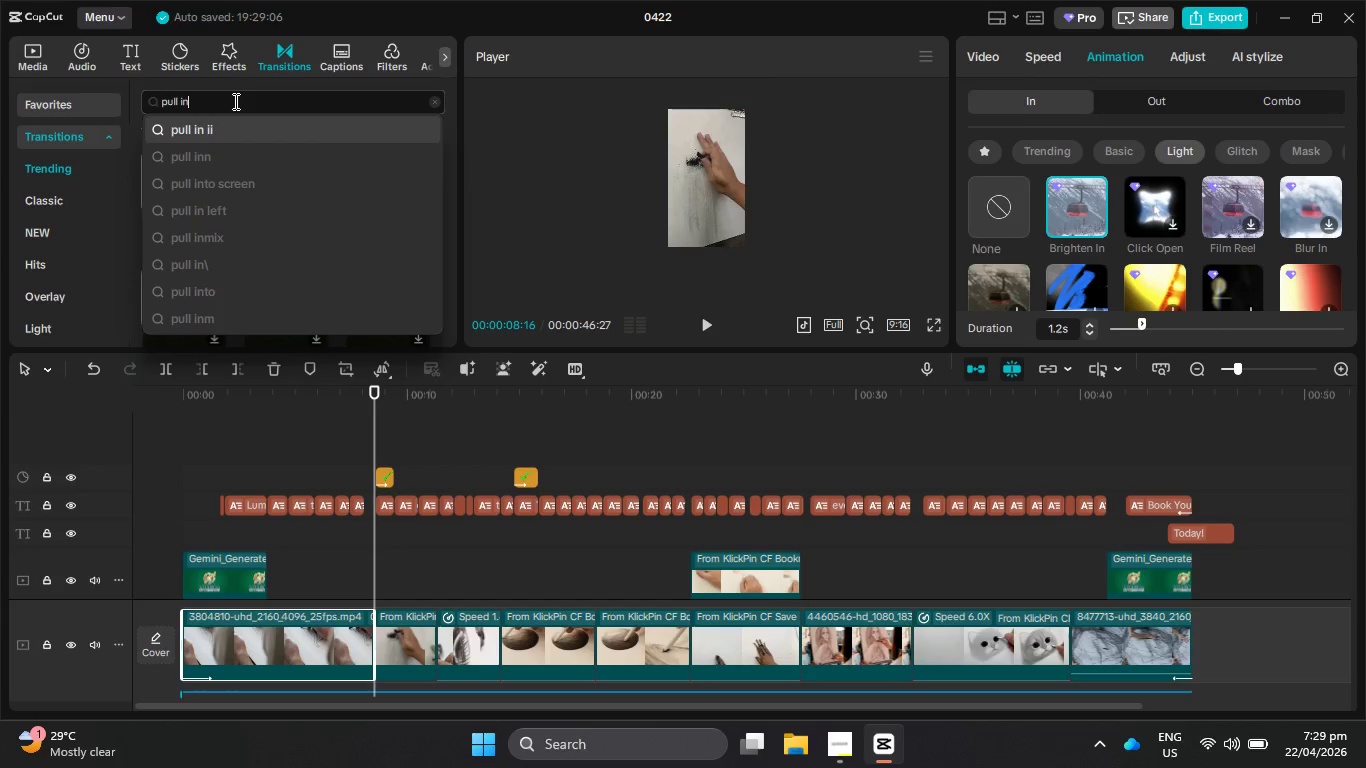 
key(Enter)
 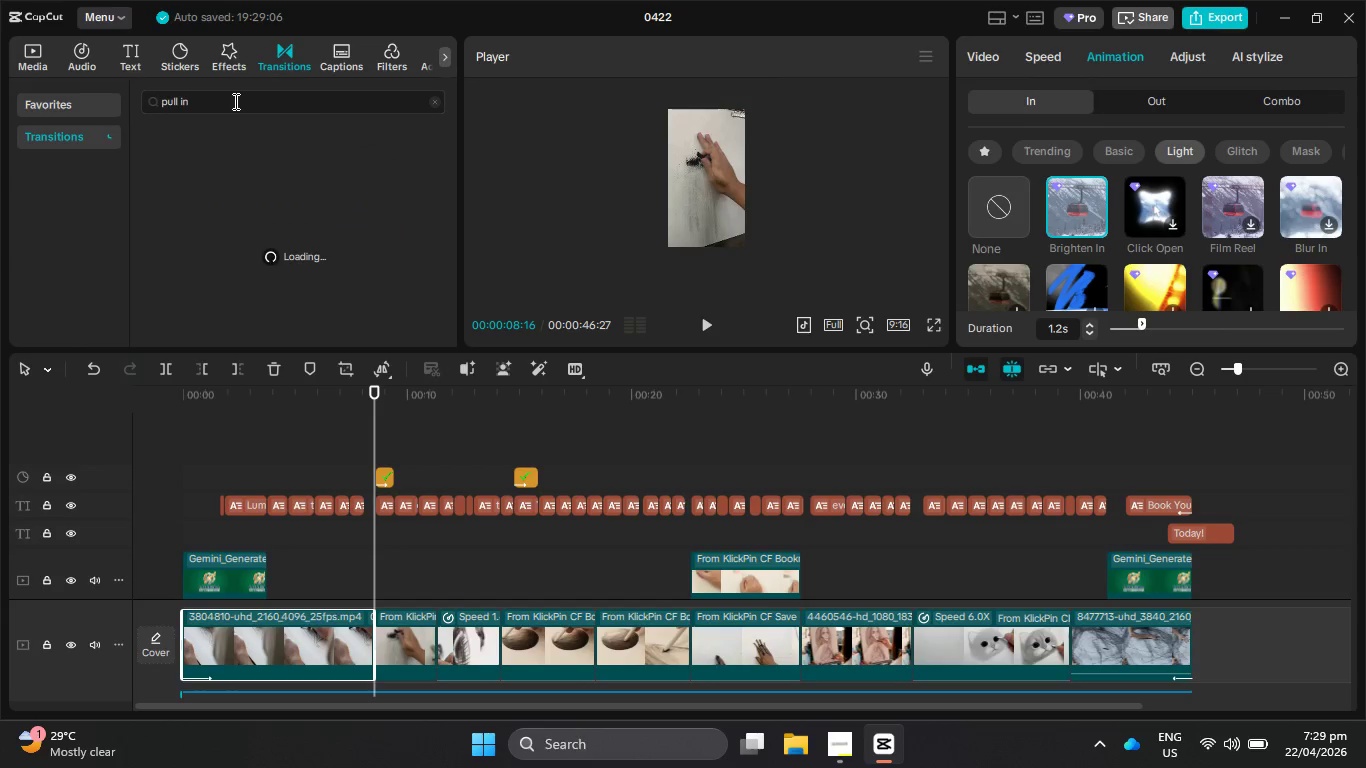 
key(Alt+Tab)